 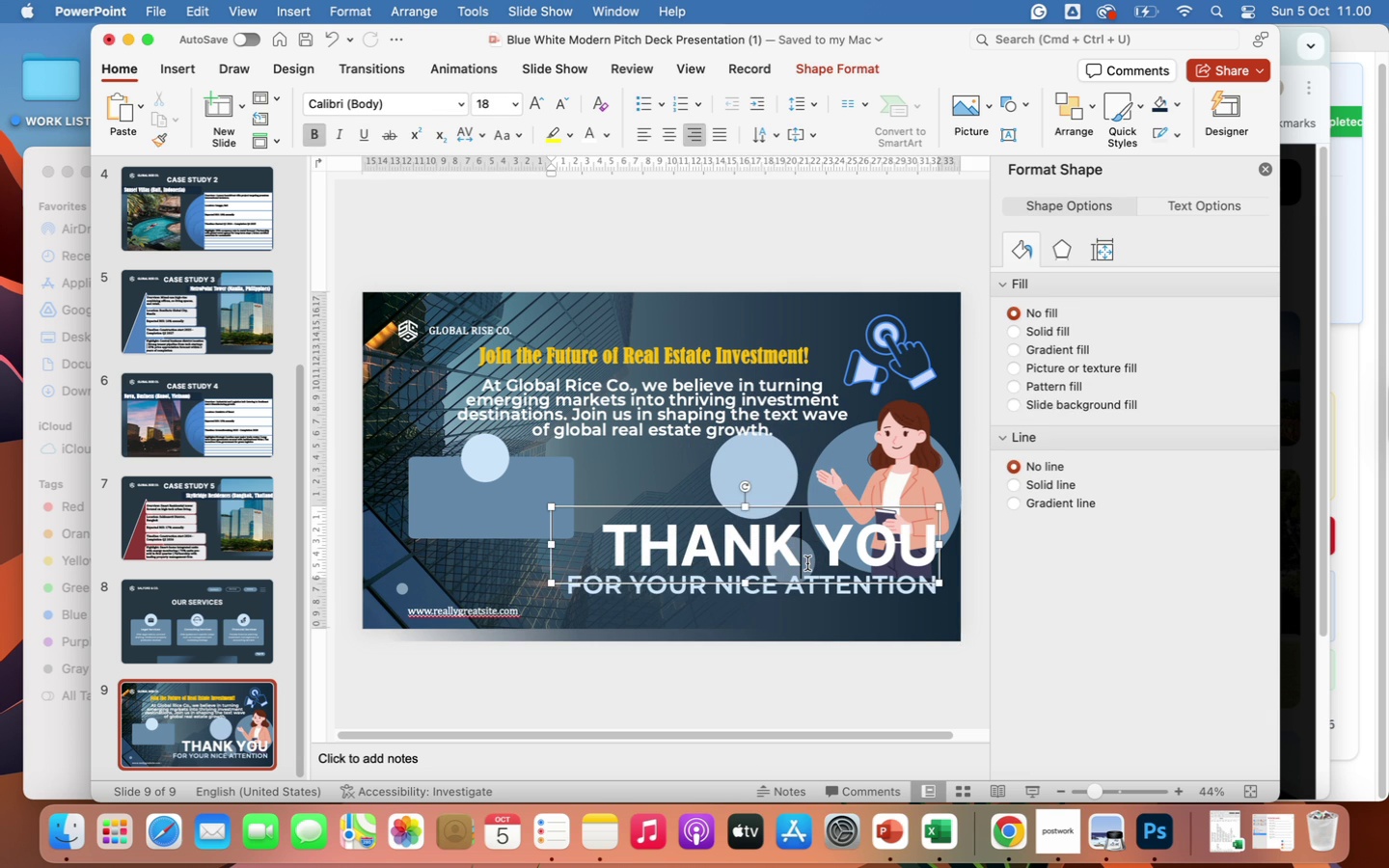 
left_click([832, 642])
 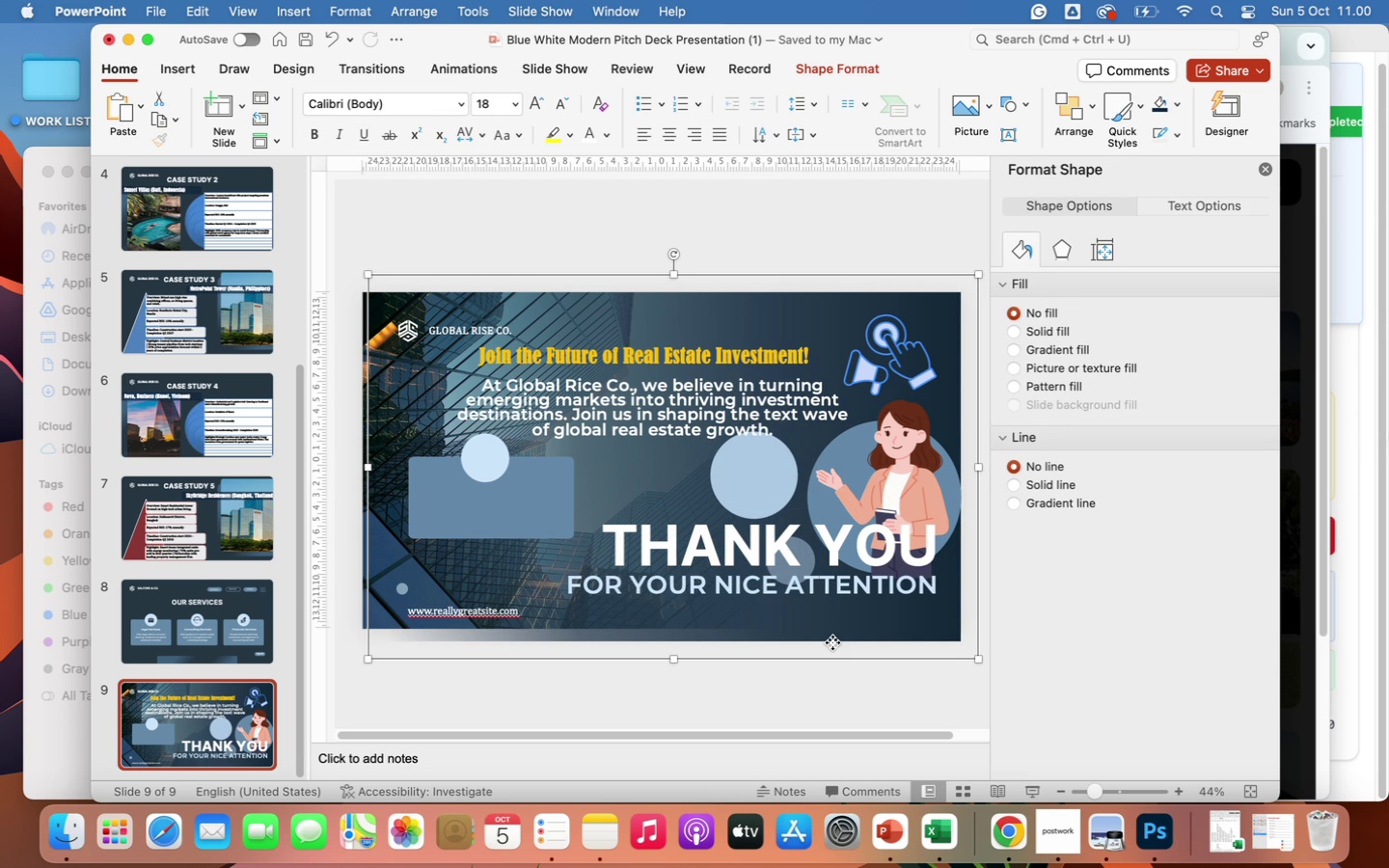 
left_click([749, 474])
 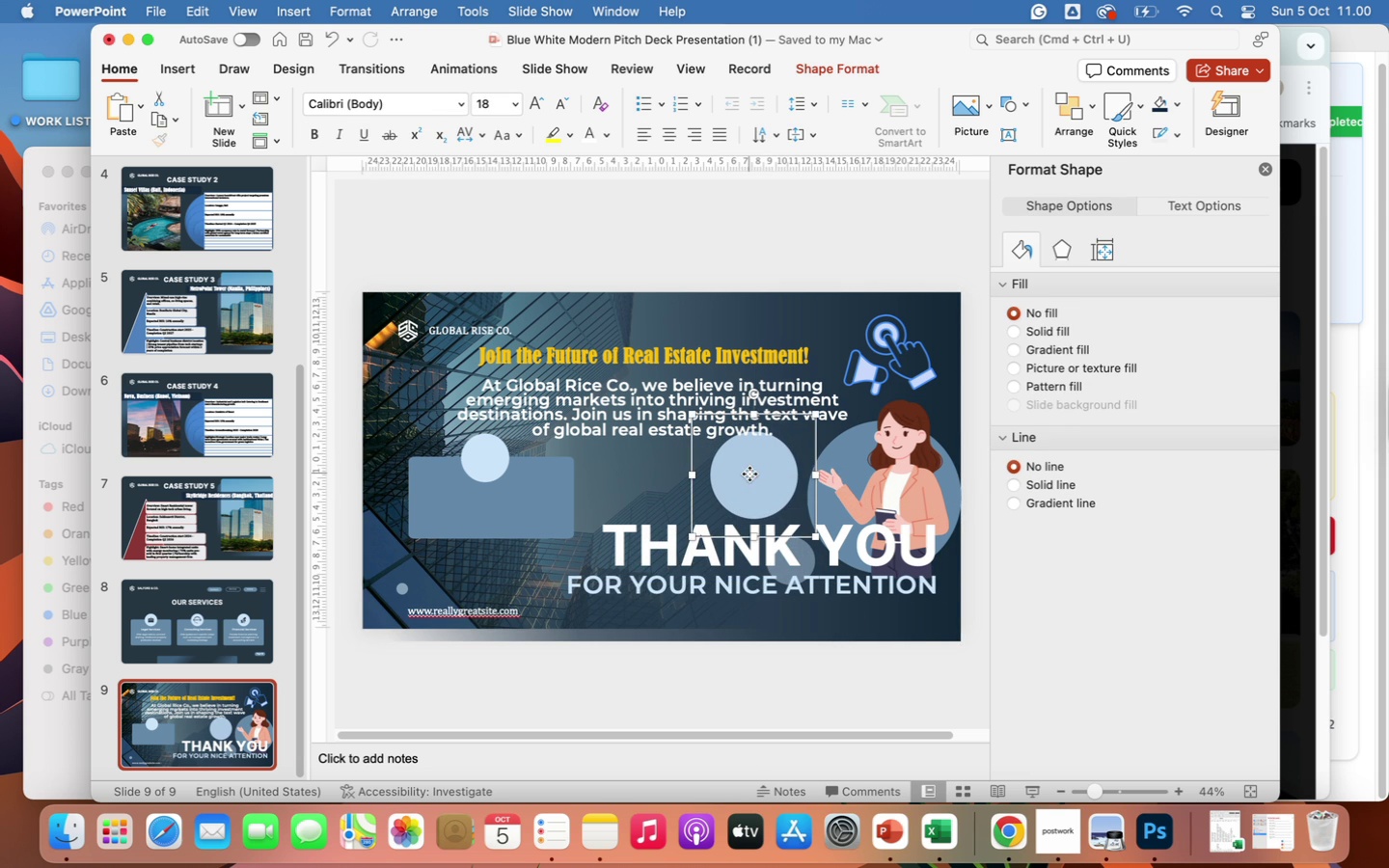 
key(Backspace)
 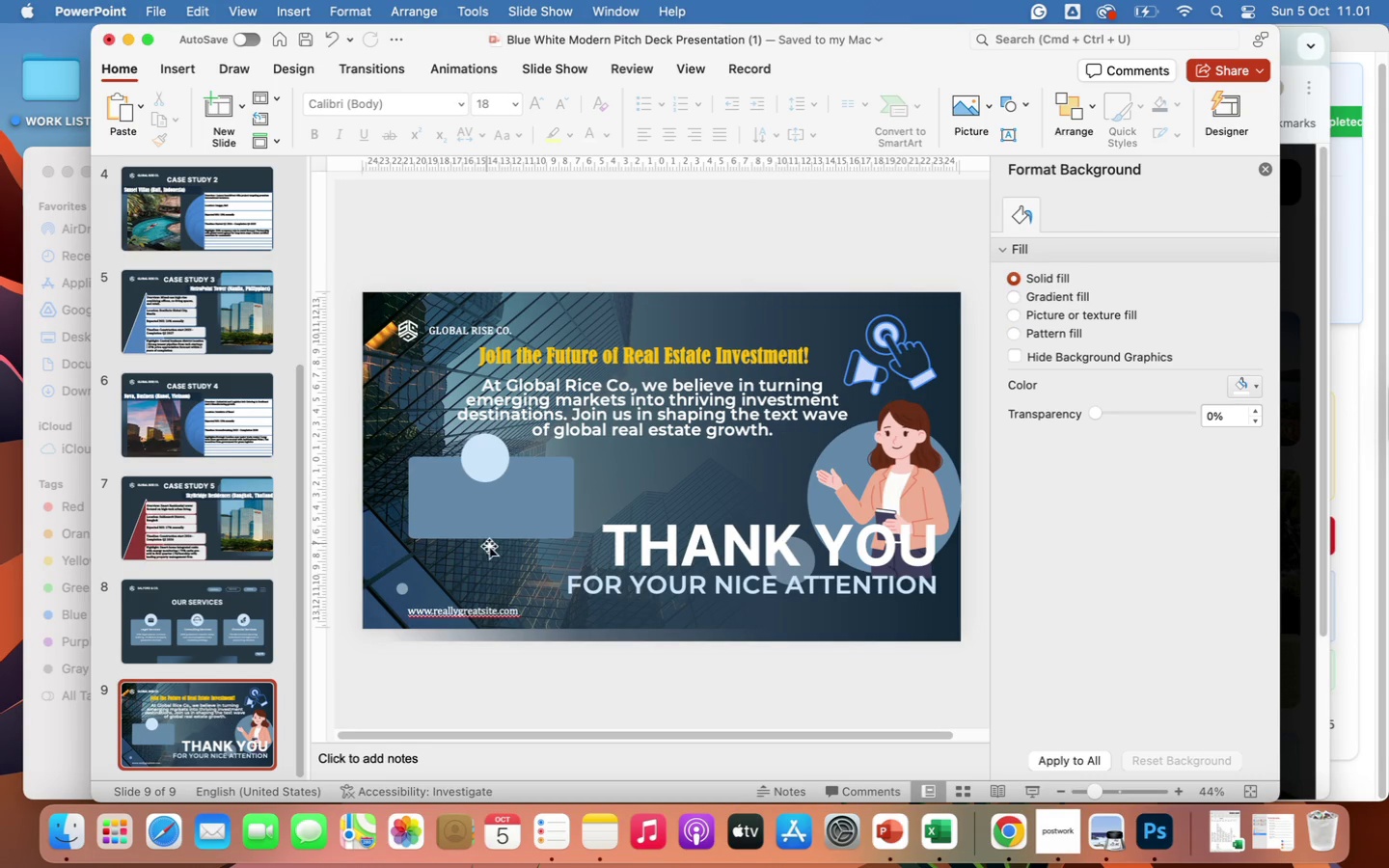 
left_click([403, 589])
 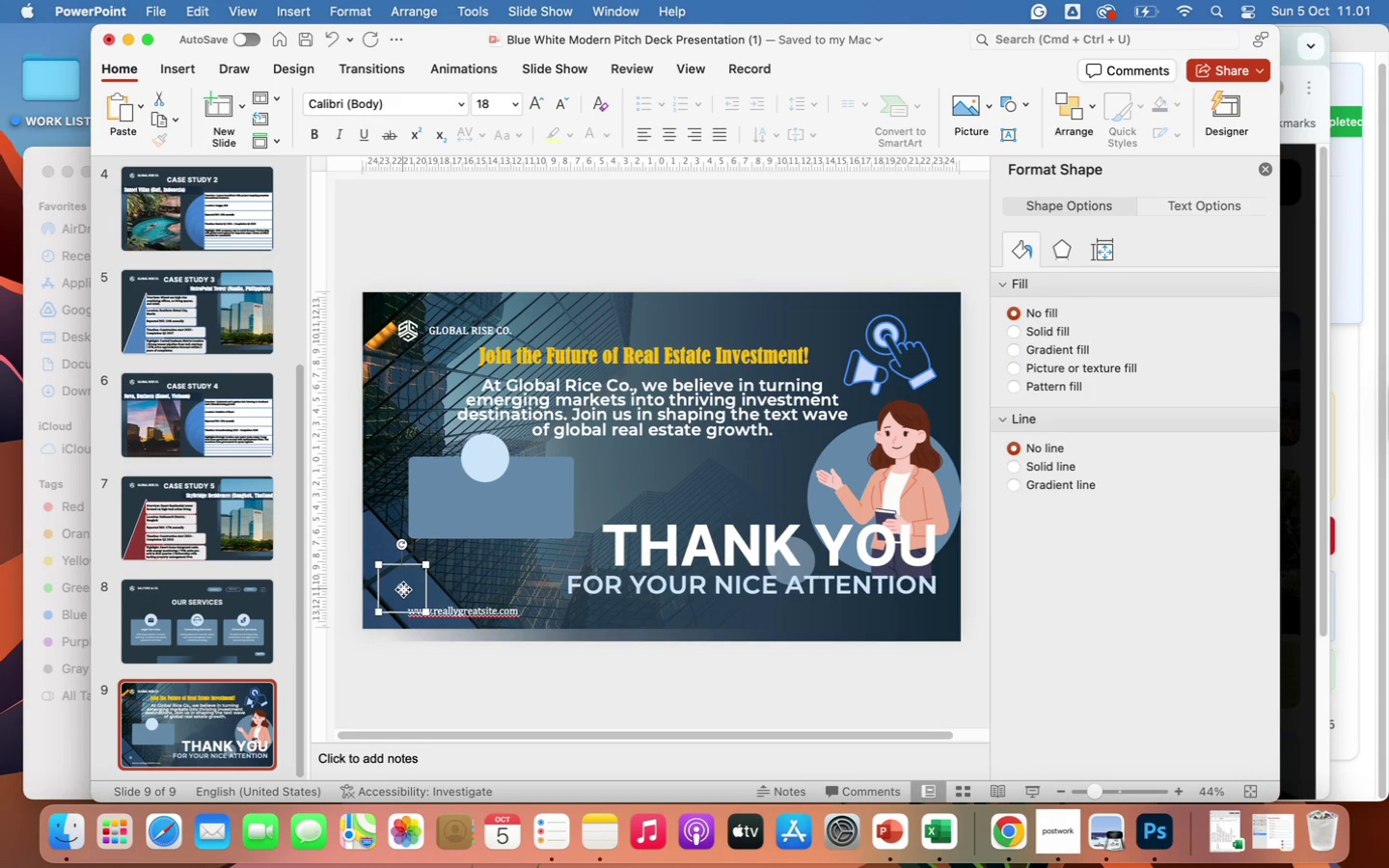 
key(Backspace)
 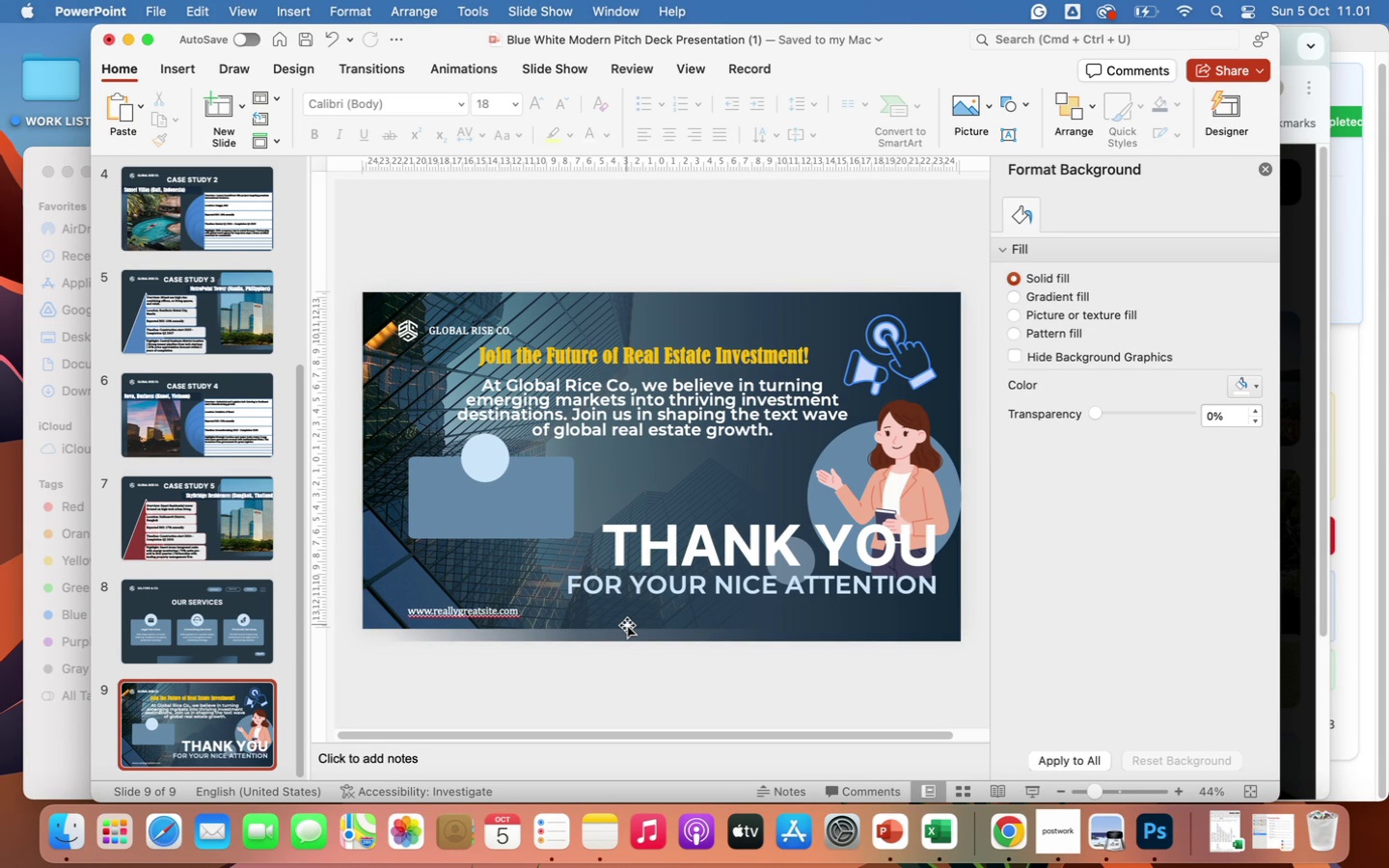 
wait(7.95)
 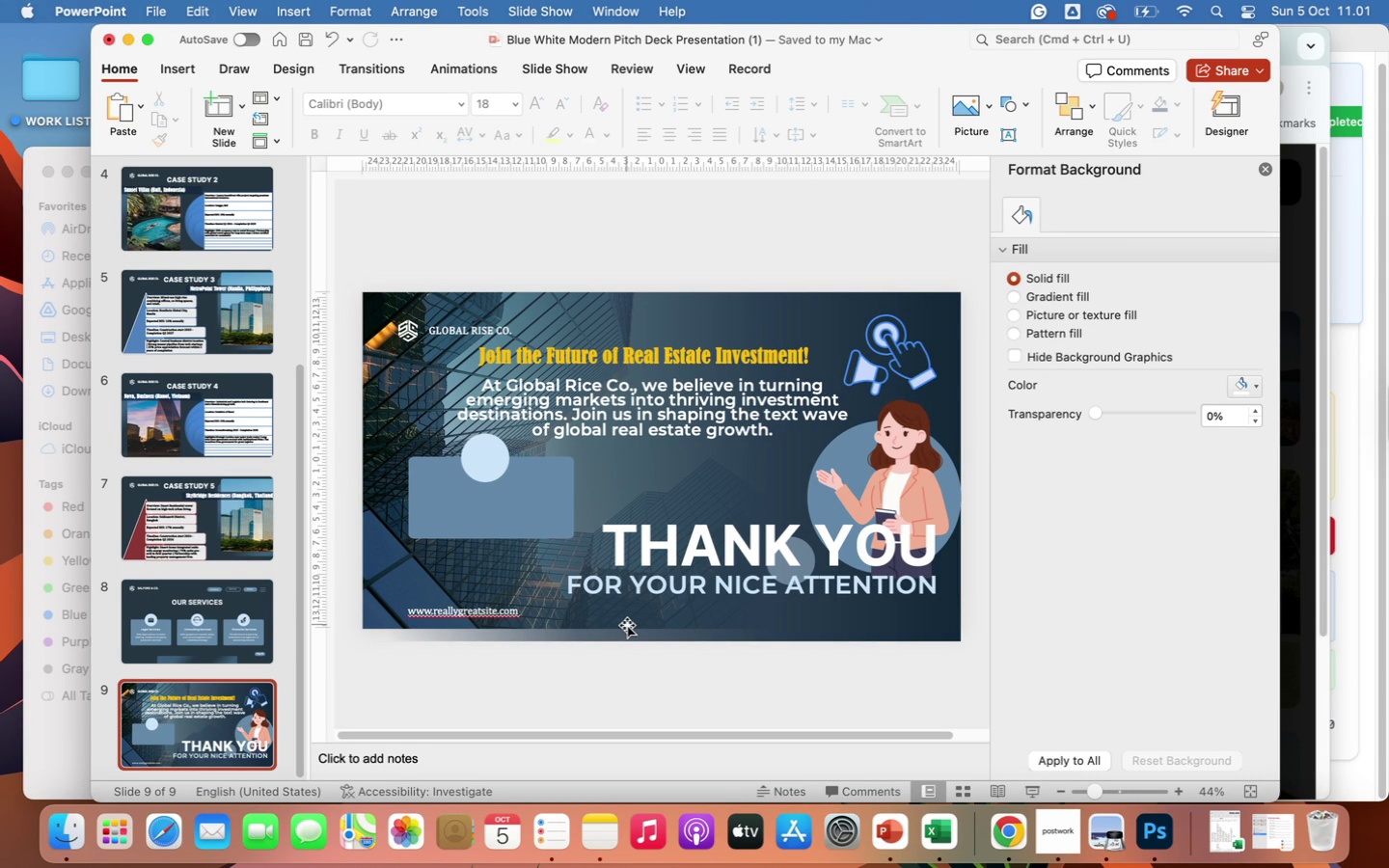 
left_click([179, 63])
 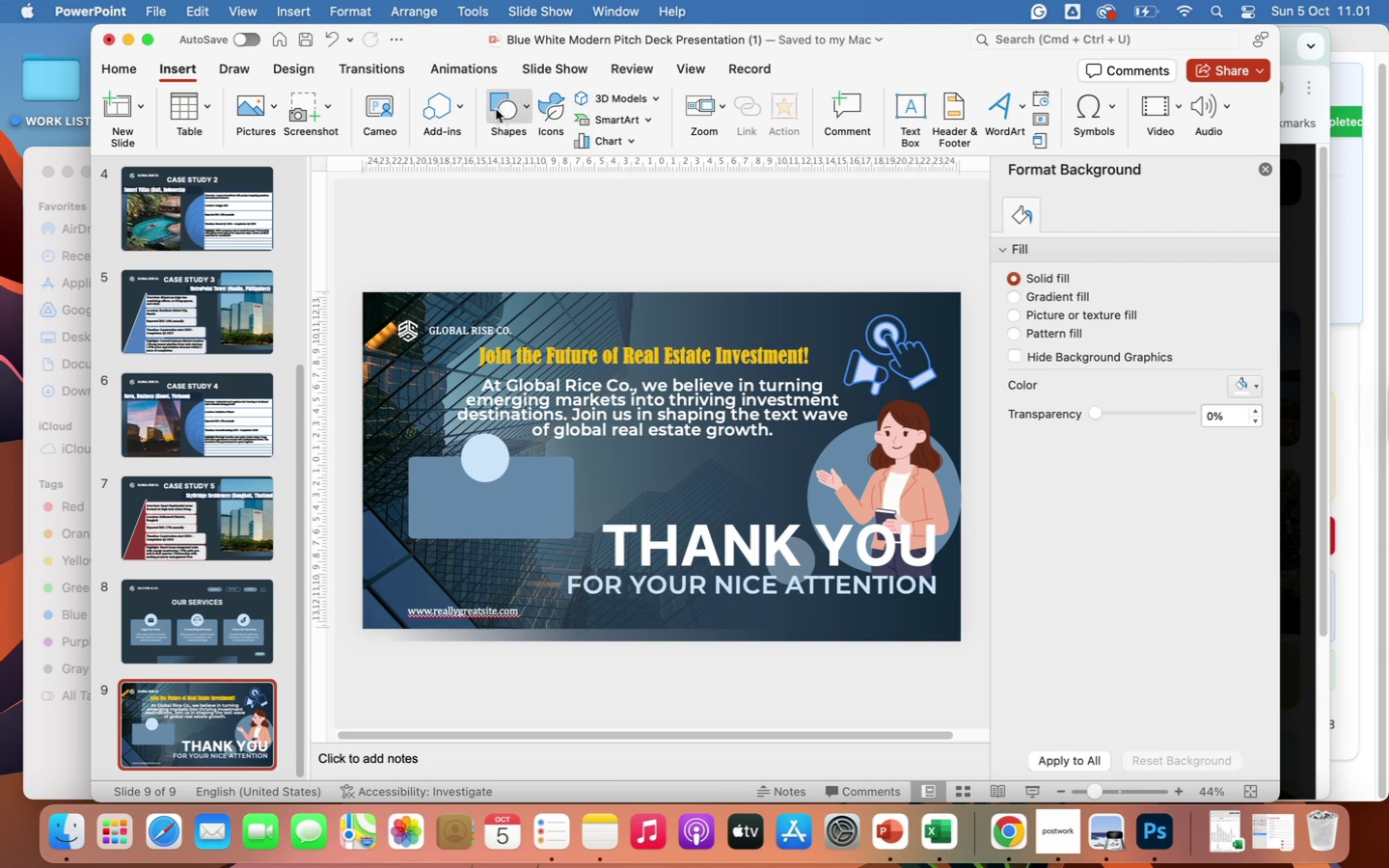 
left_click([554, 95])
 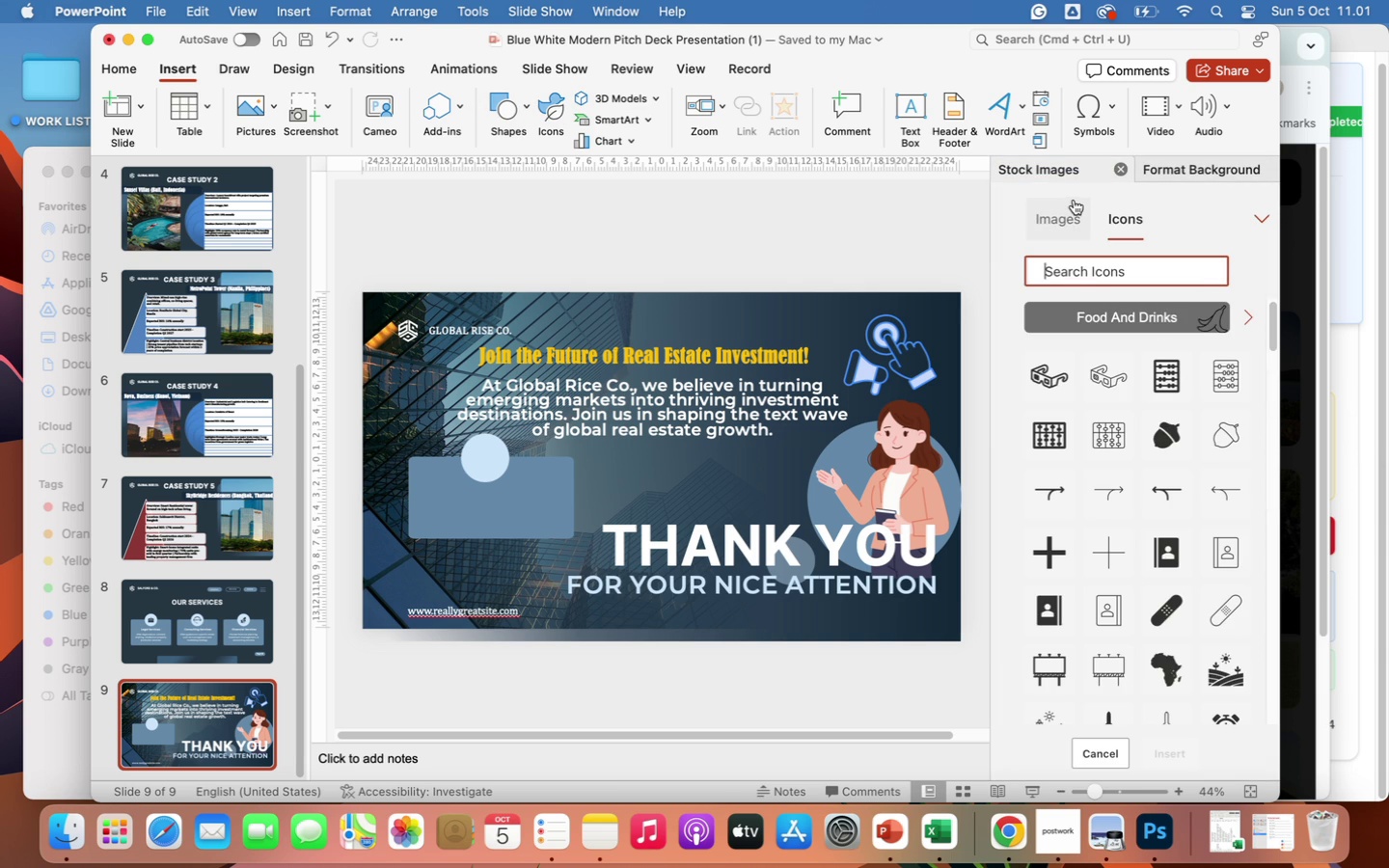 
wait(6.54)
 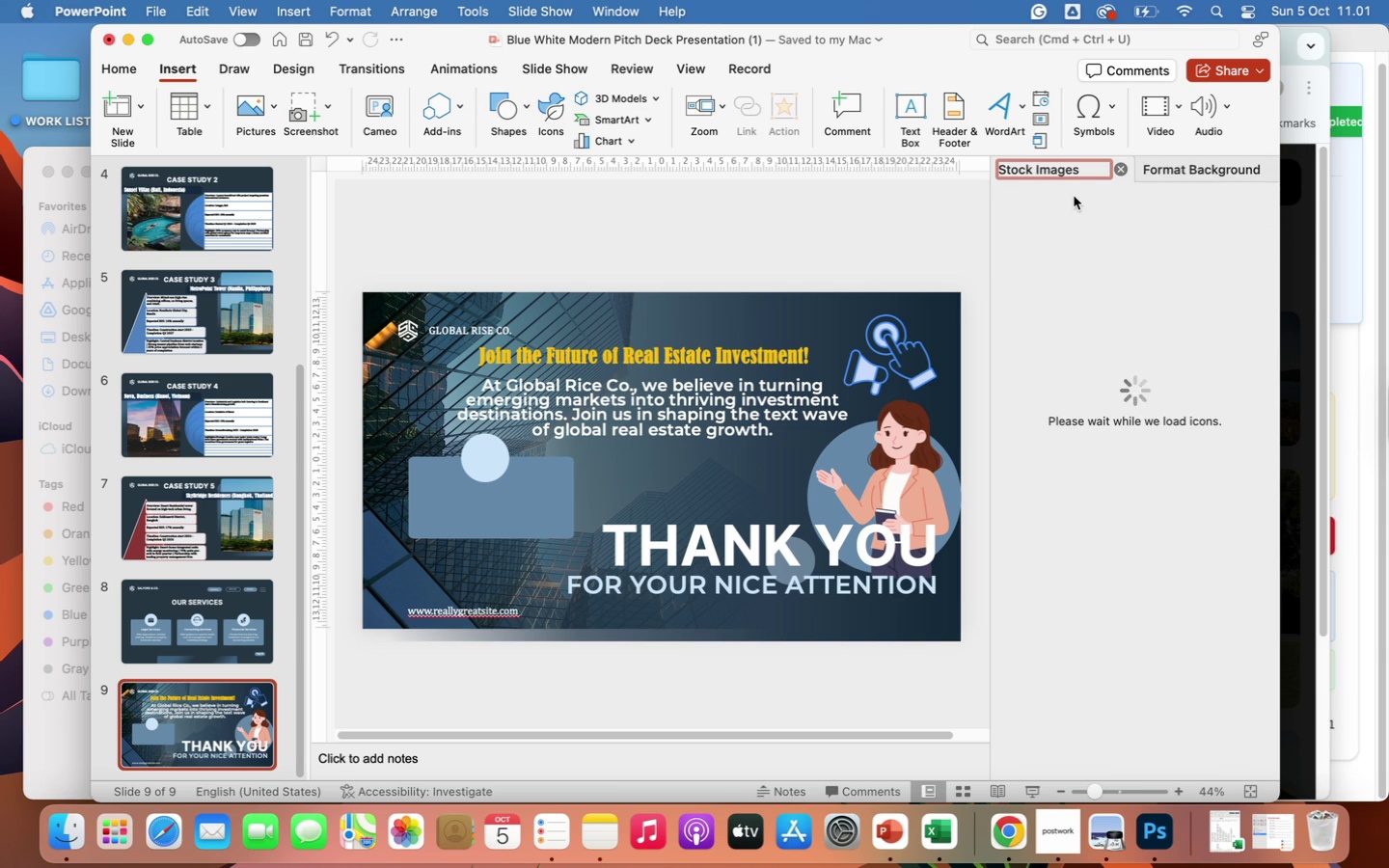 
type(email )
 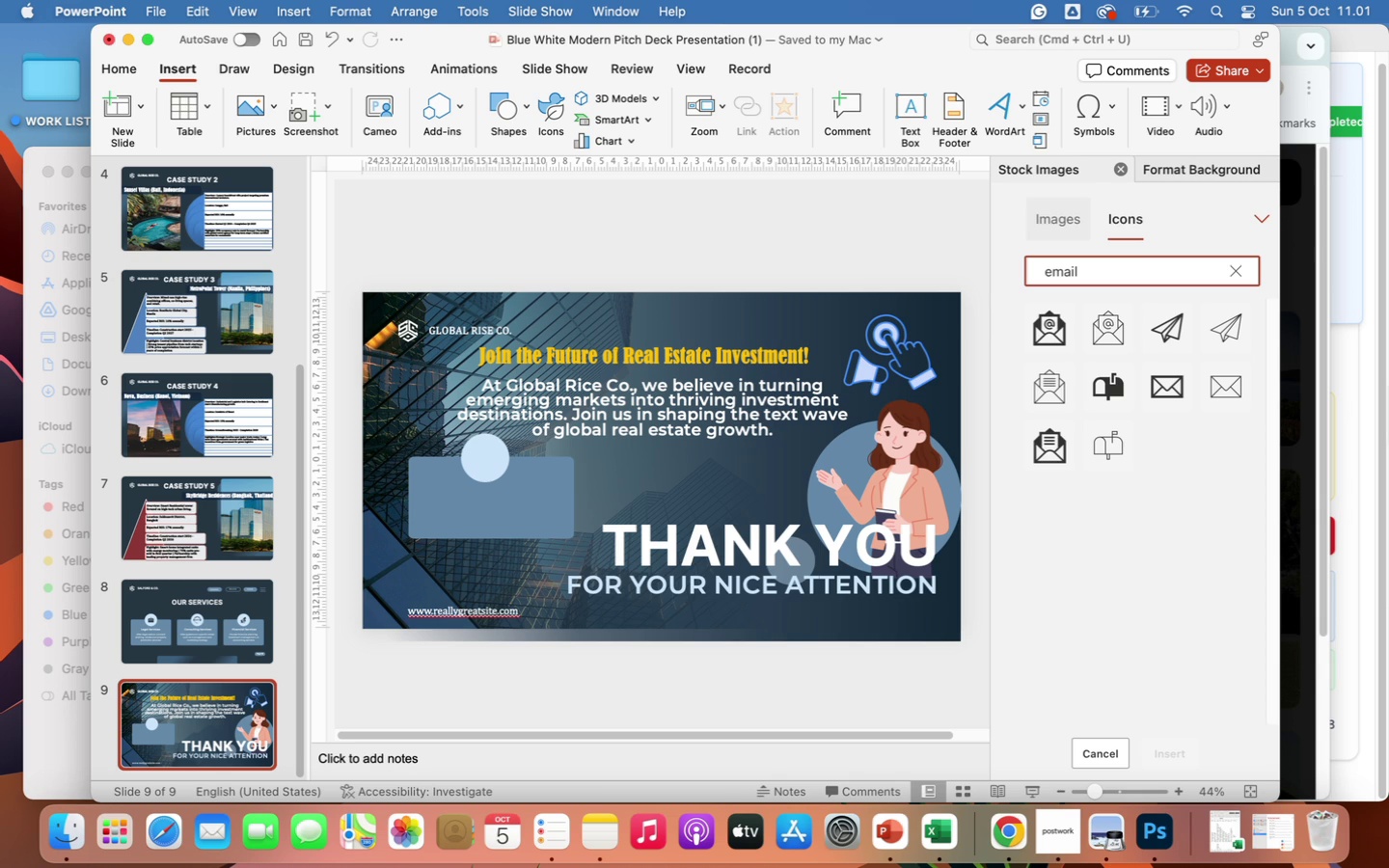 
mouse_move([1143, 383])
 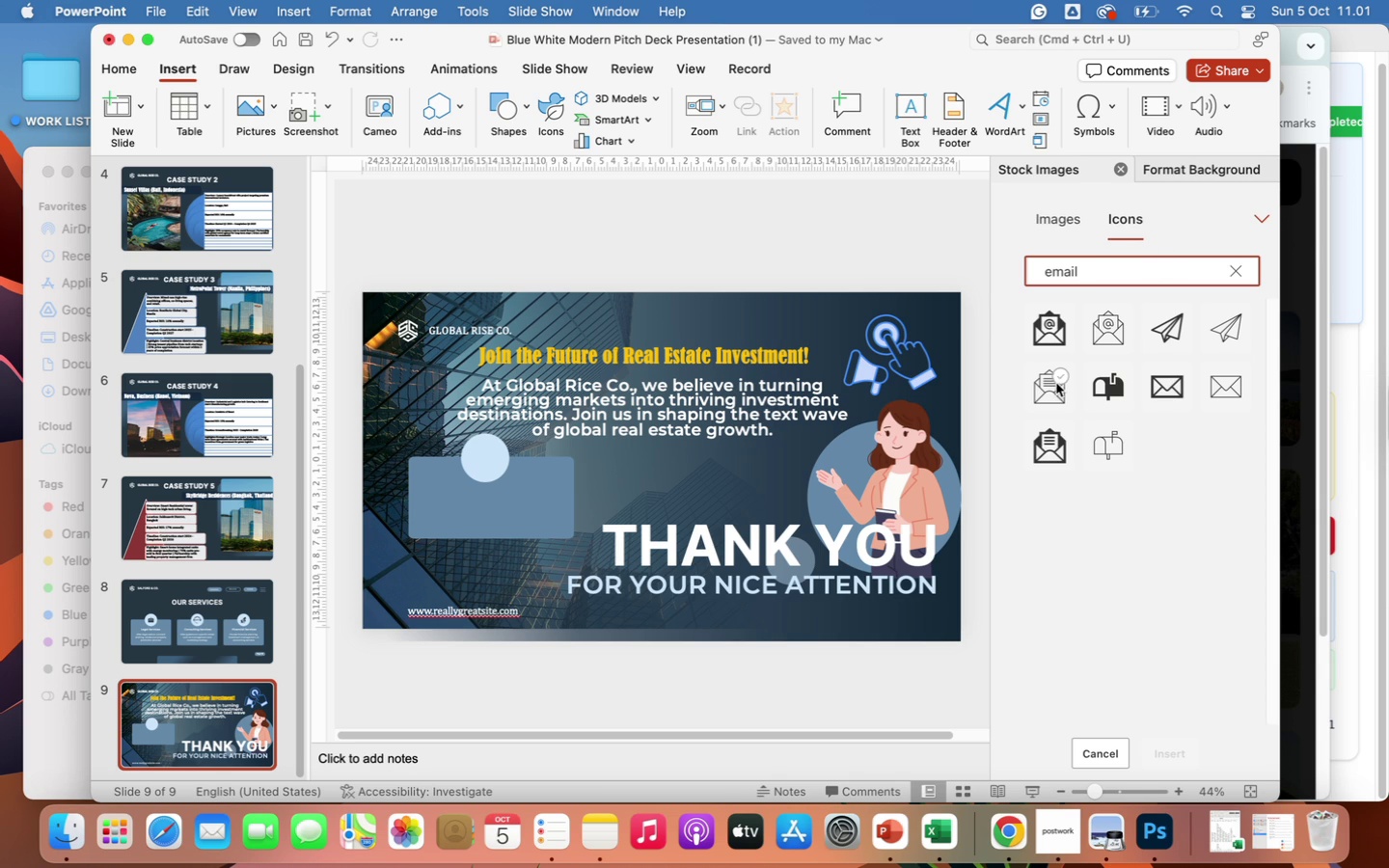 
left_click([1061, 376])